 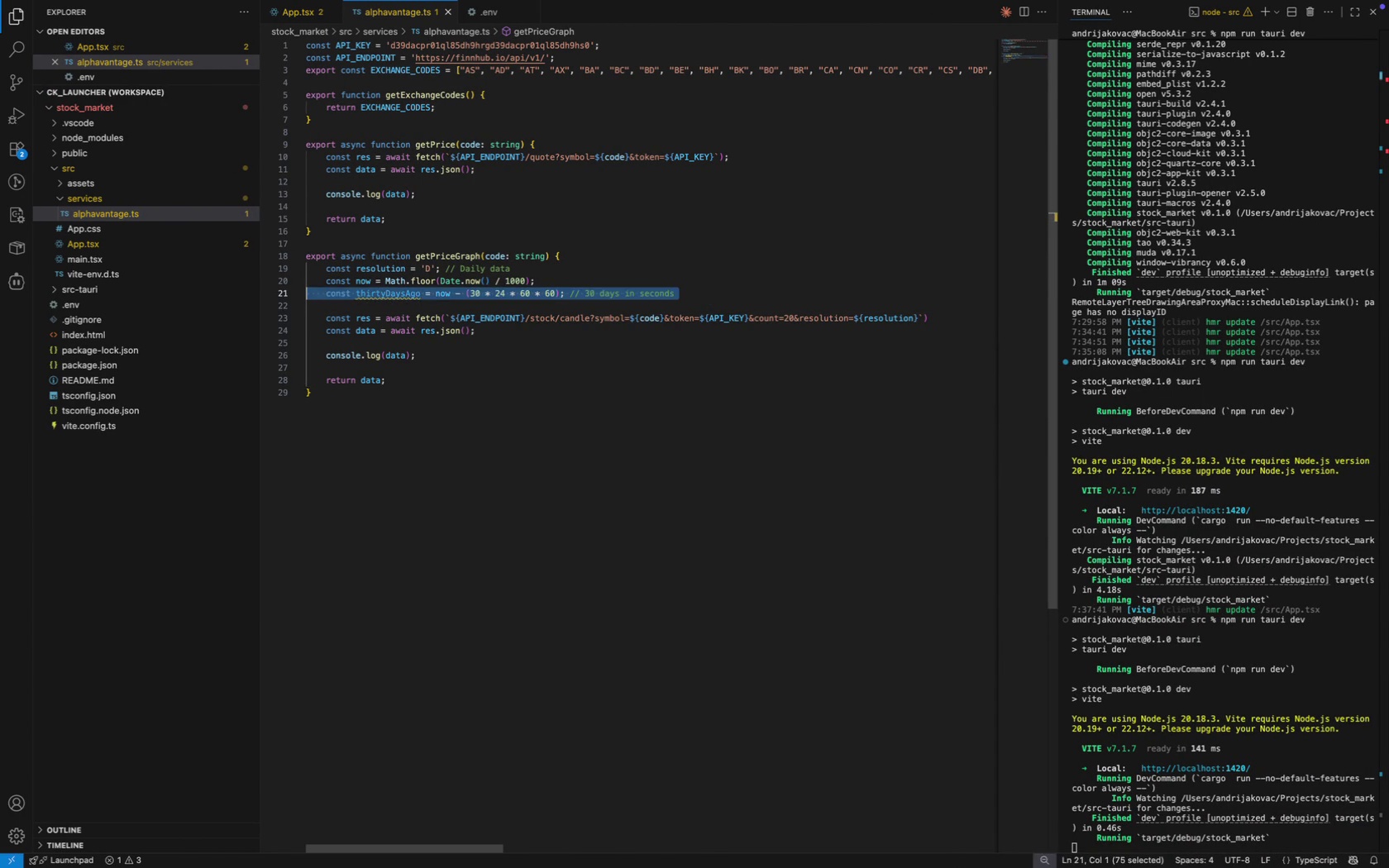 
key(Shift+ArrowUp)
 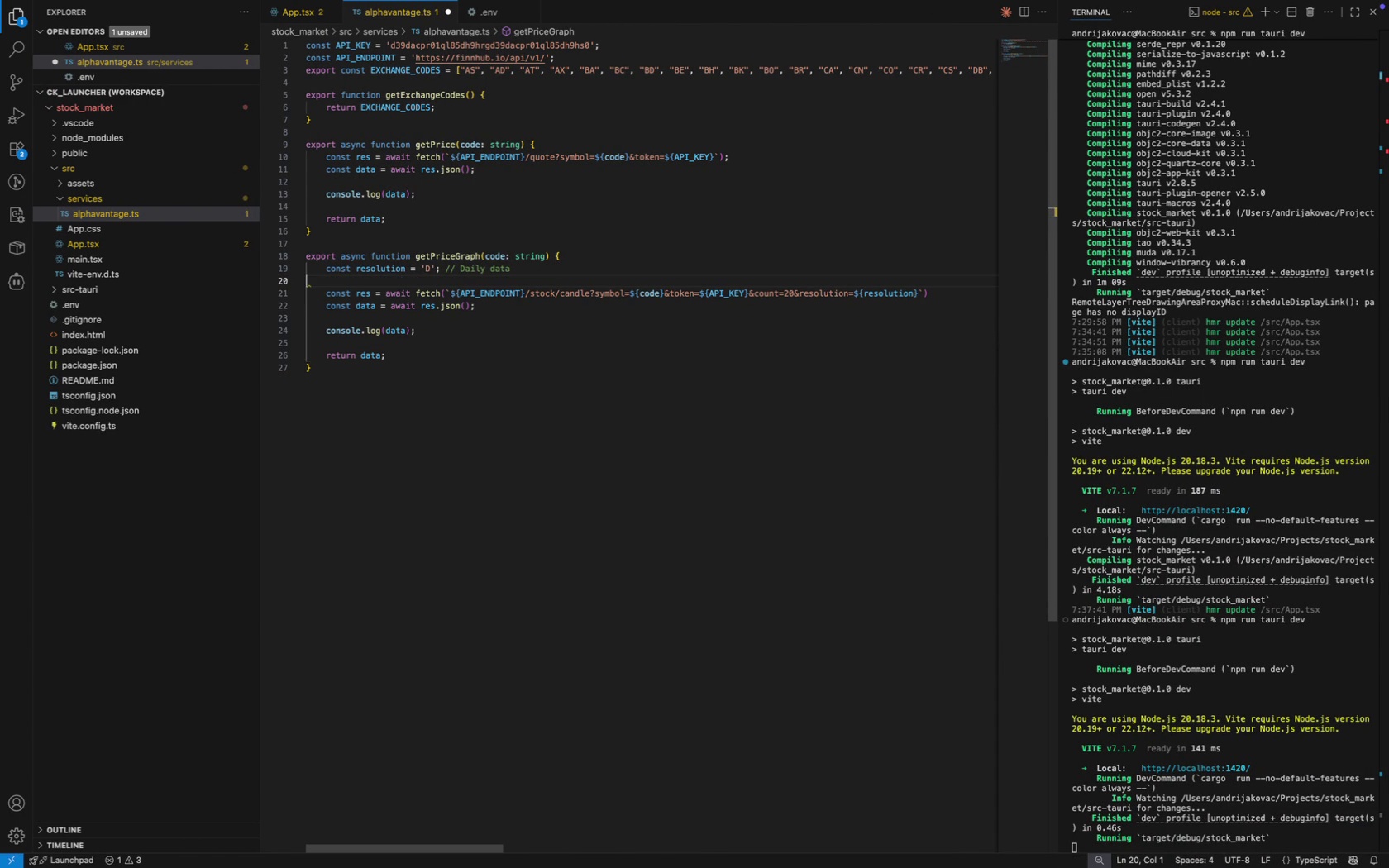 
key(Backspace)
 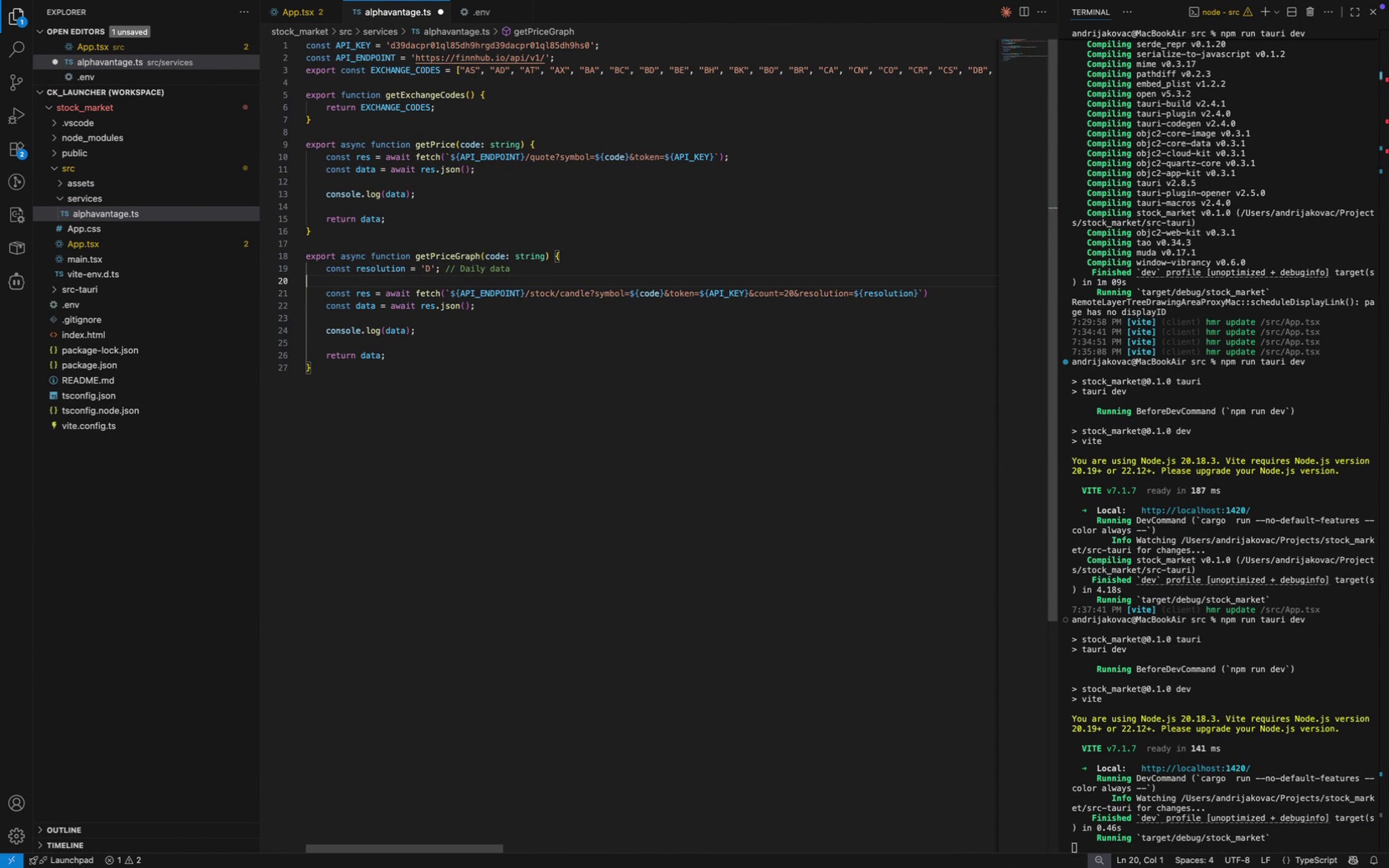 
key(ArrowUp)
 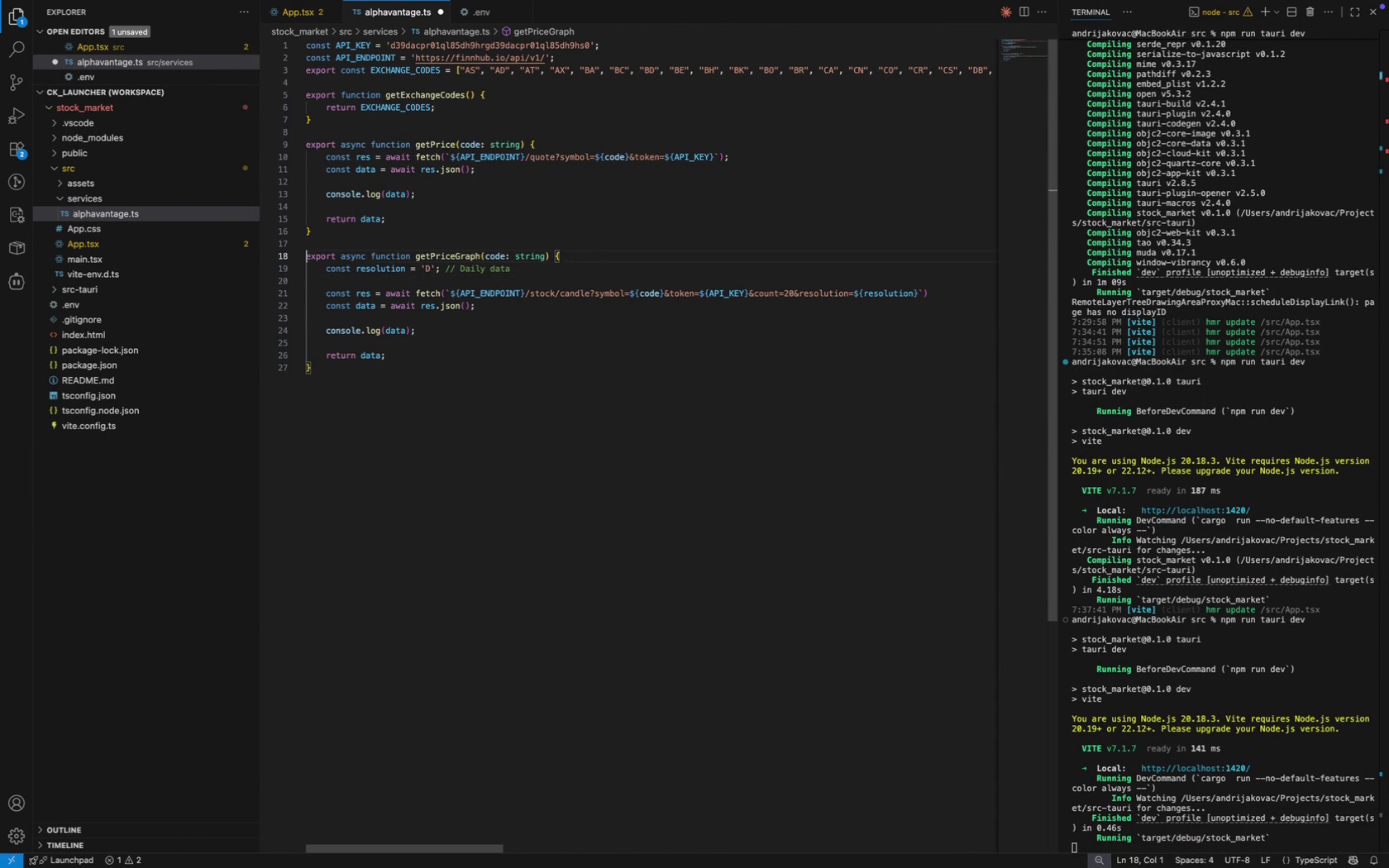 
key(ArrowUp)